 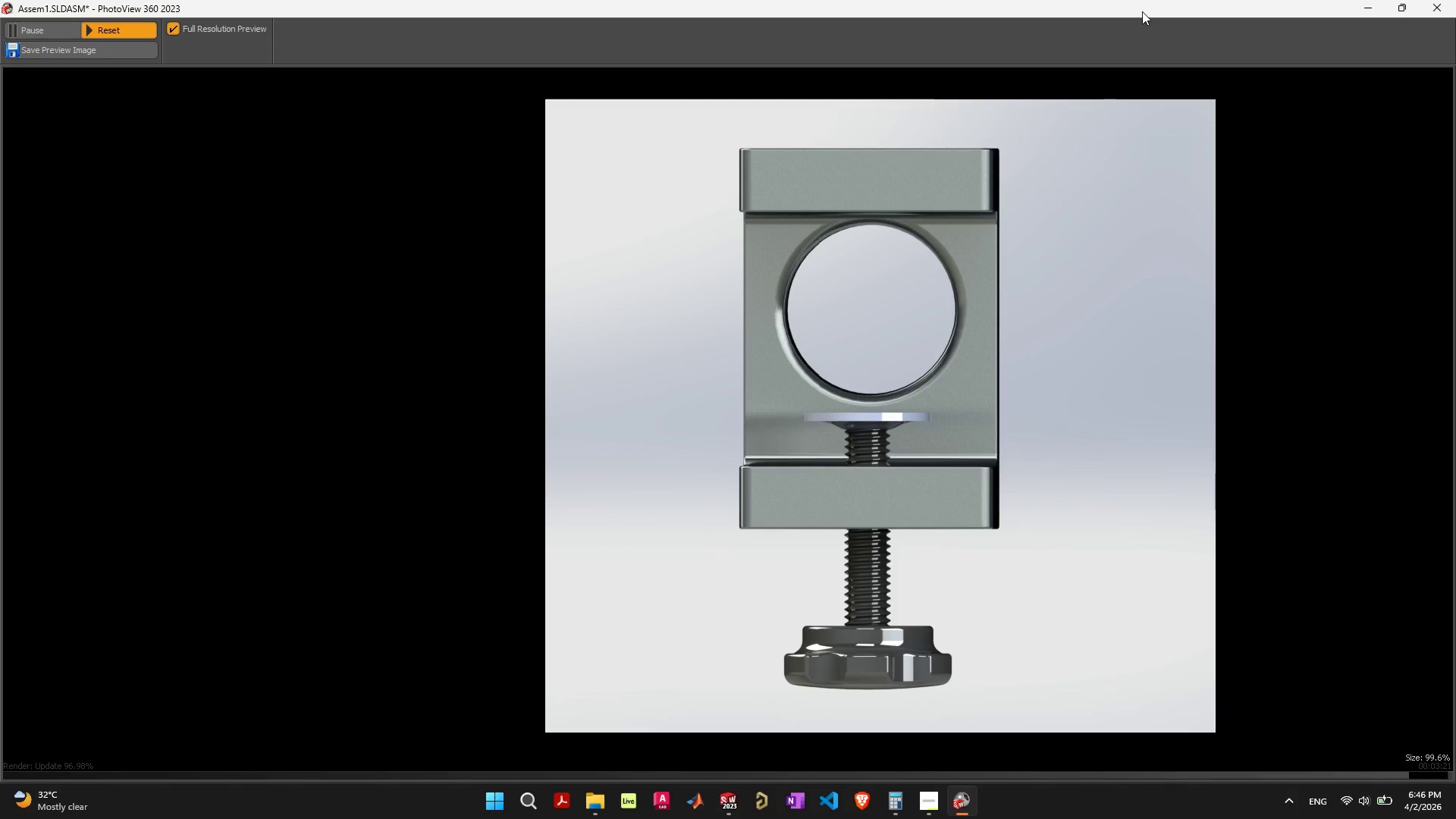 
mouse_move([947, 804])
 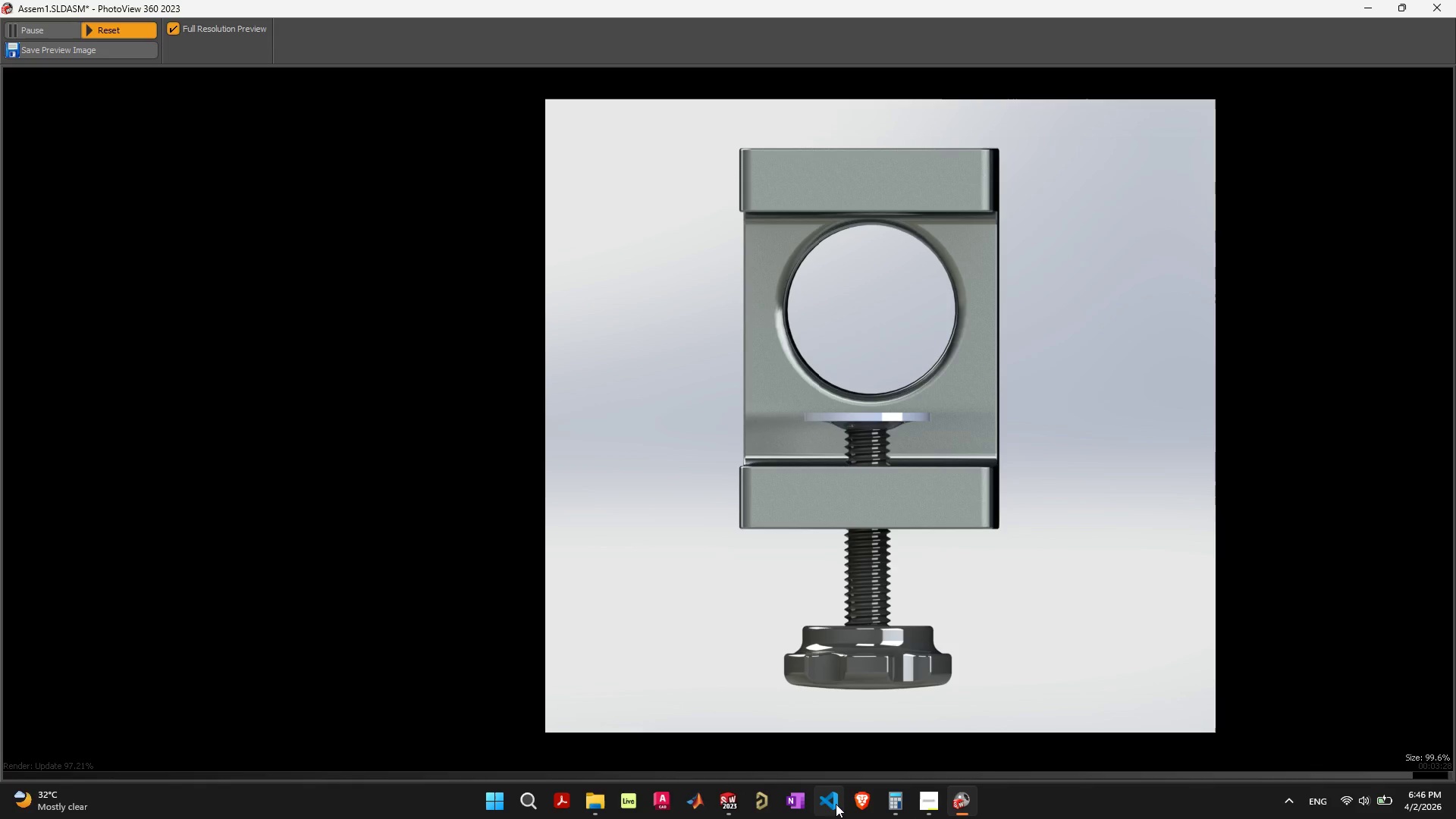 
mouse_move([760, 805])
 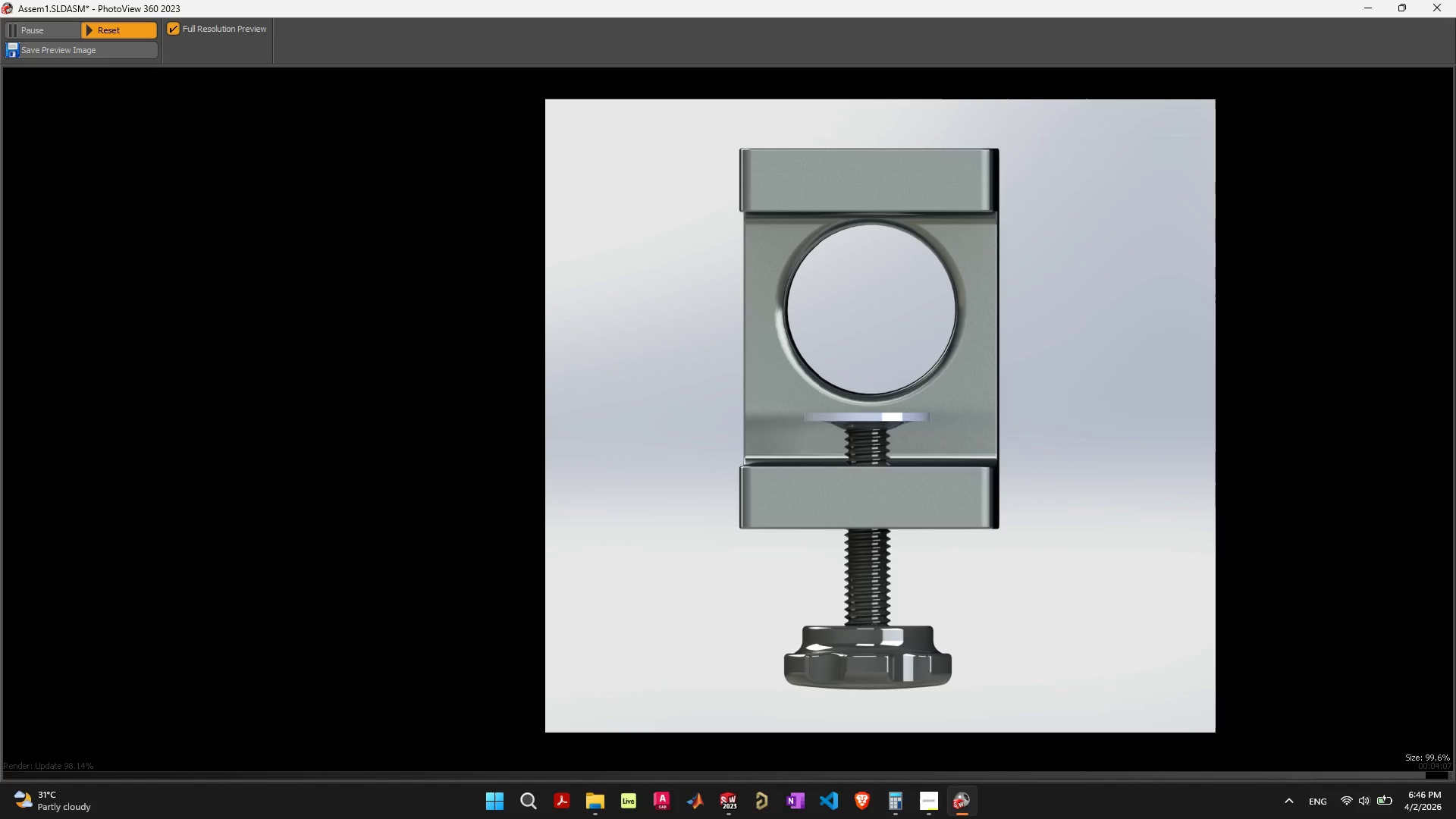 
wait(41.34)
 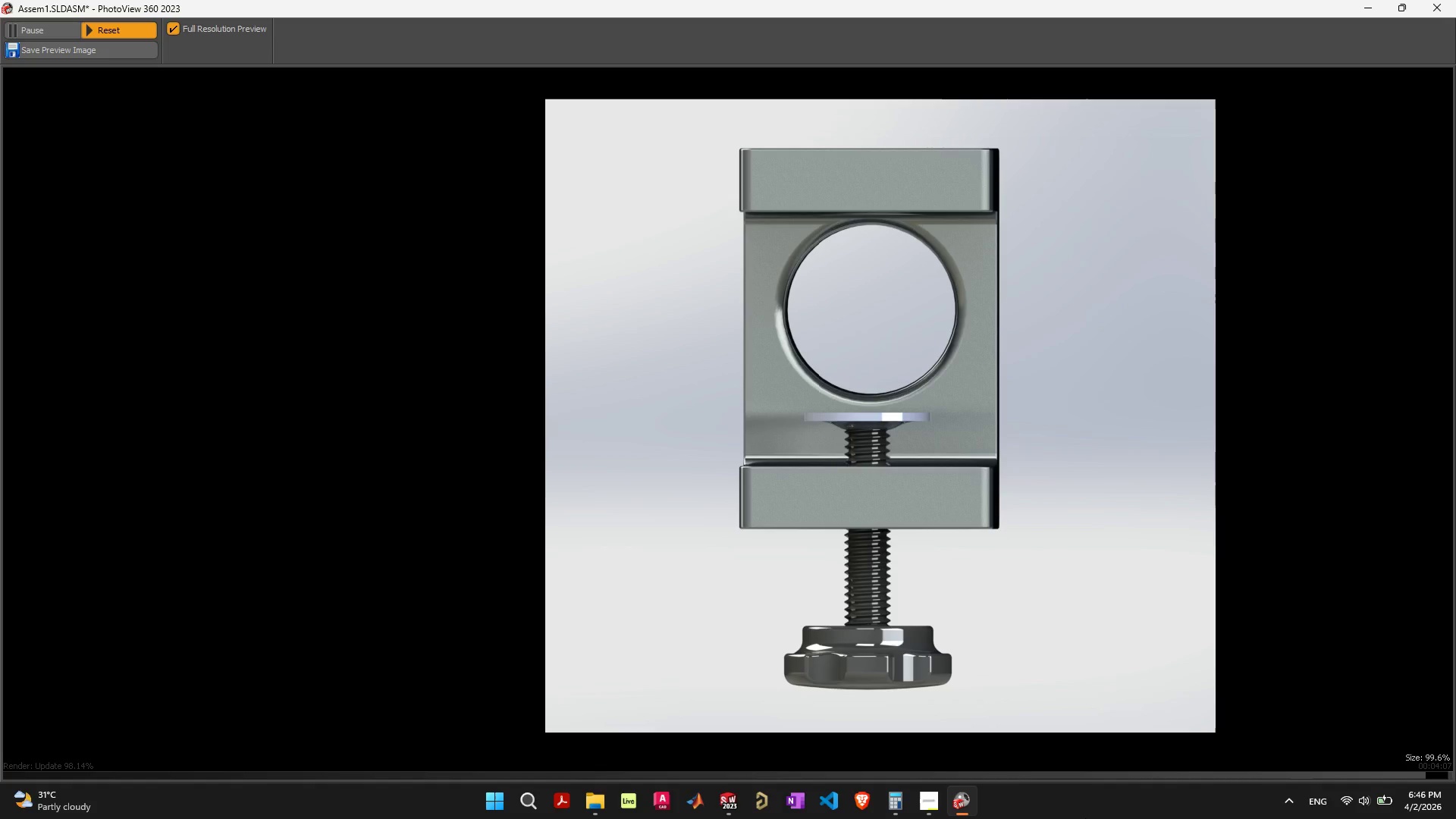 
left_click([930, 798])